 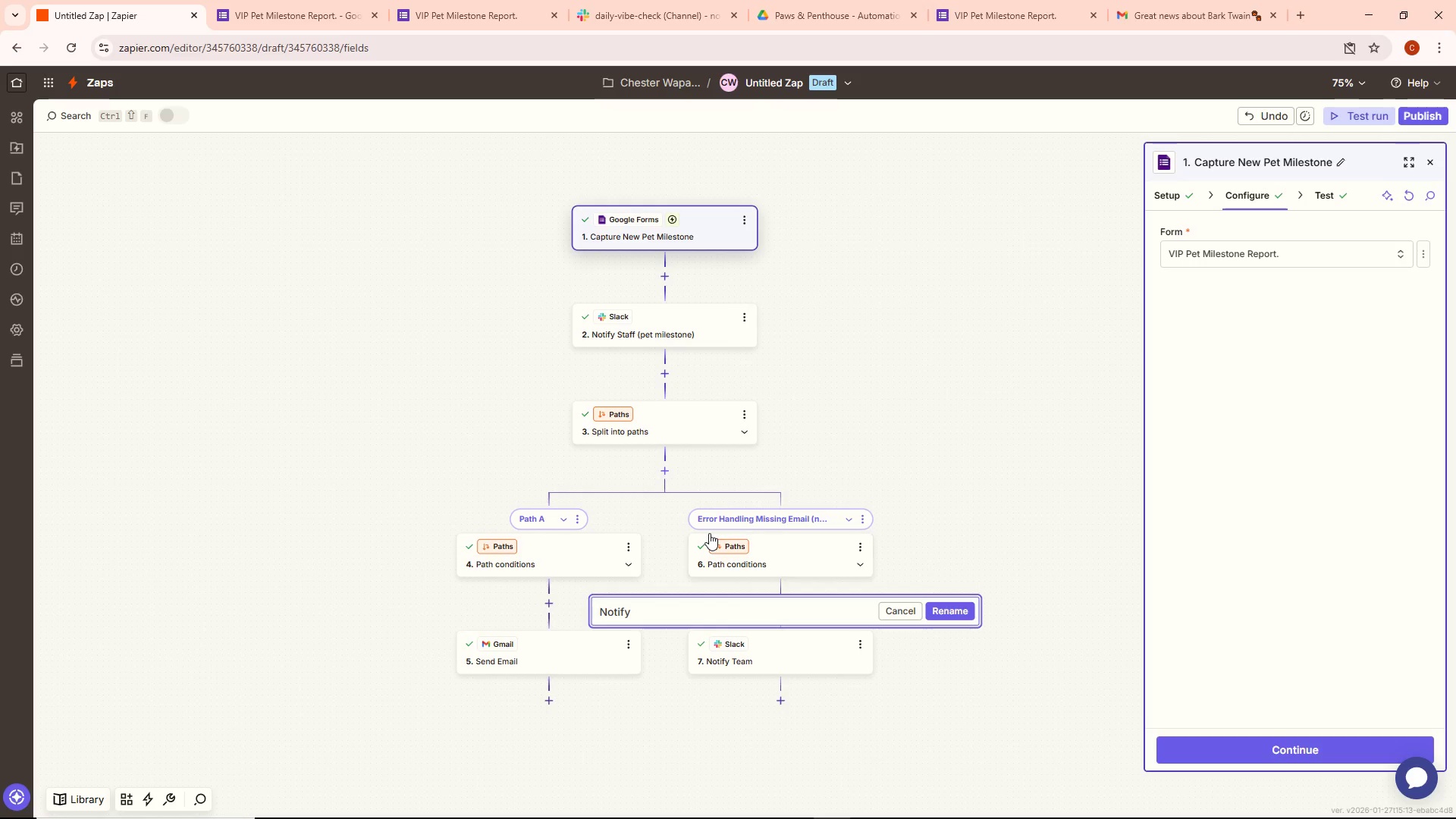 
hold_key(key=ShiftLeft, duration=0.39)
 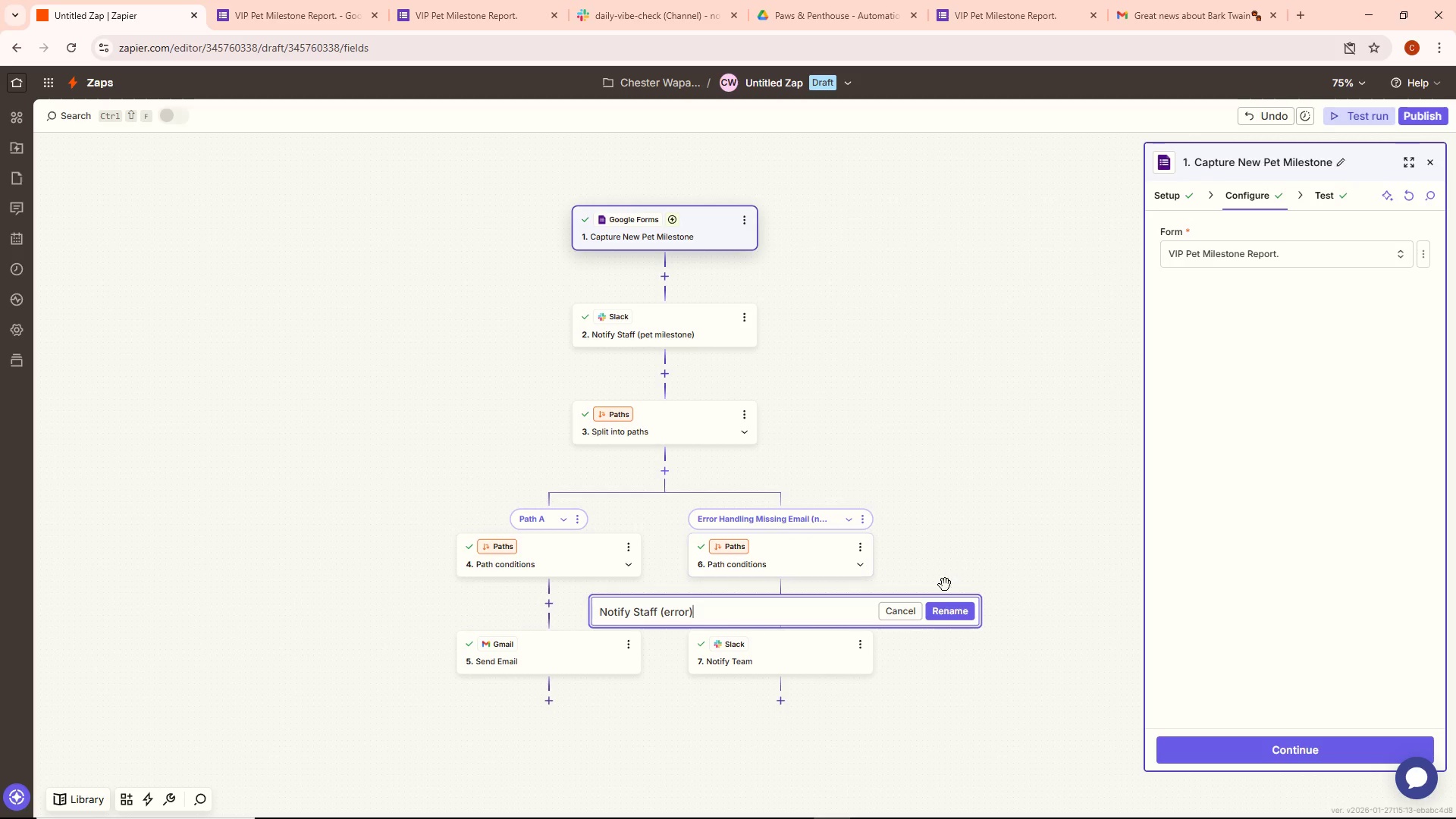 
left_click([953, 616])
 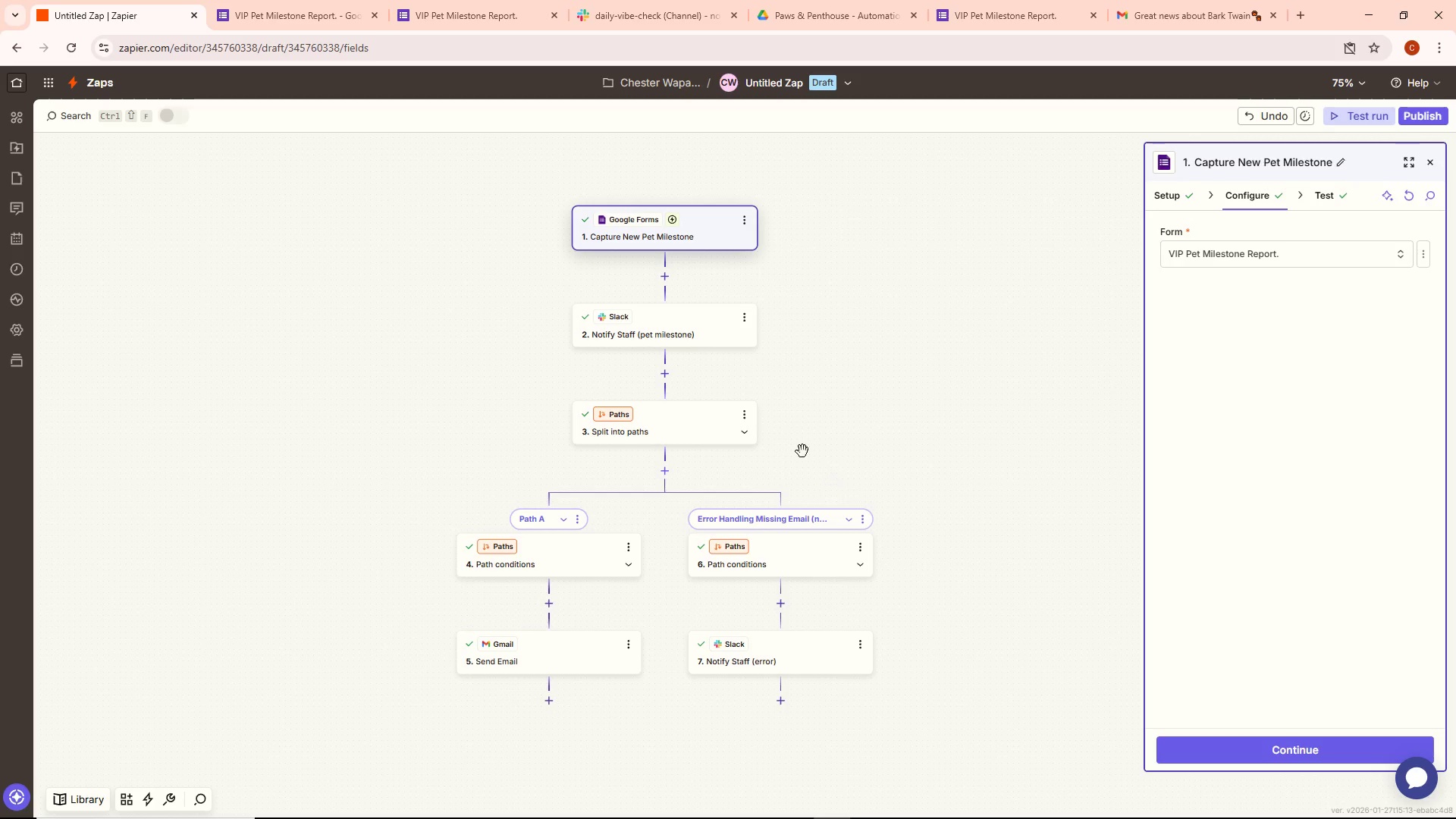 
wait(19.62)
 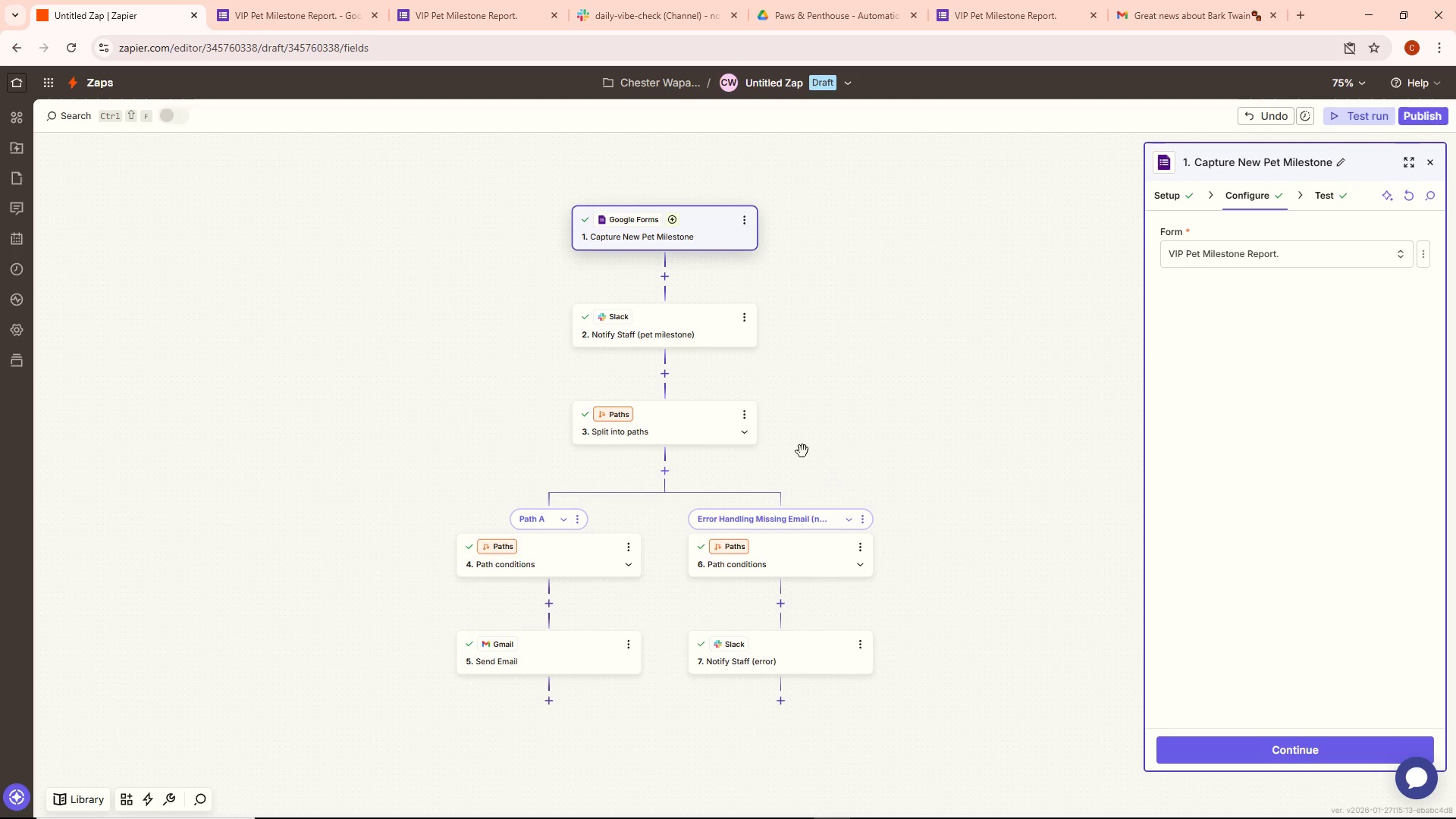 
left_click([601, 646])
 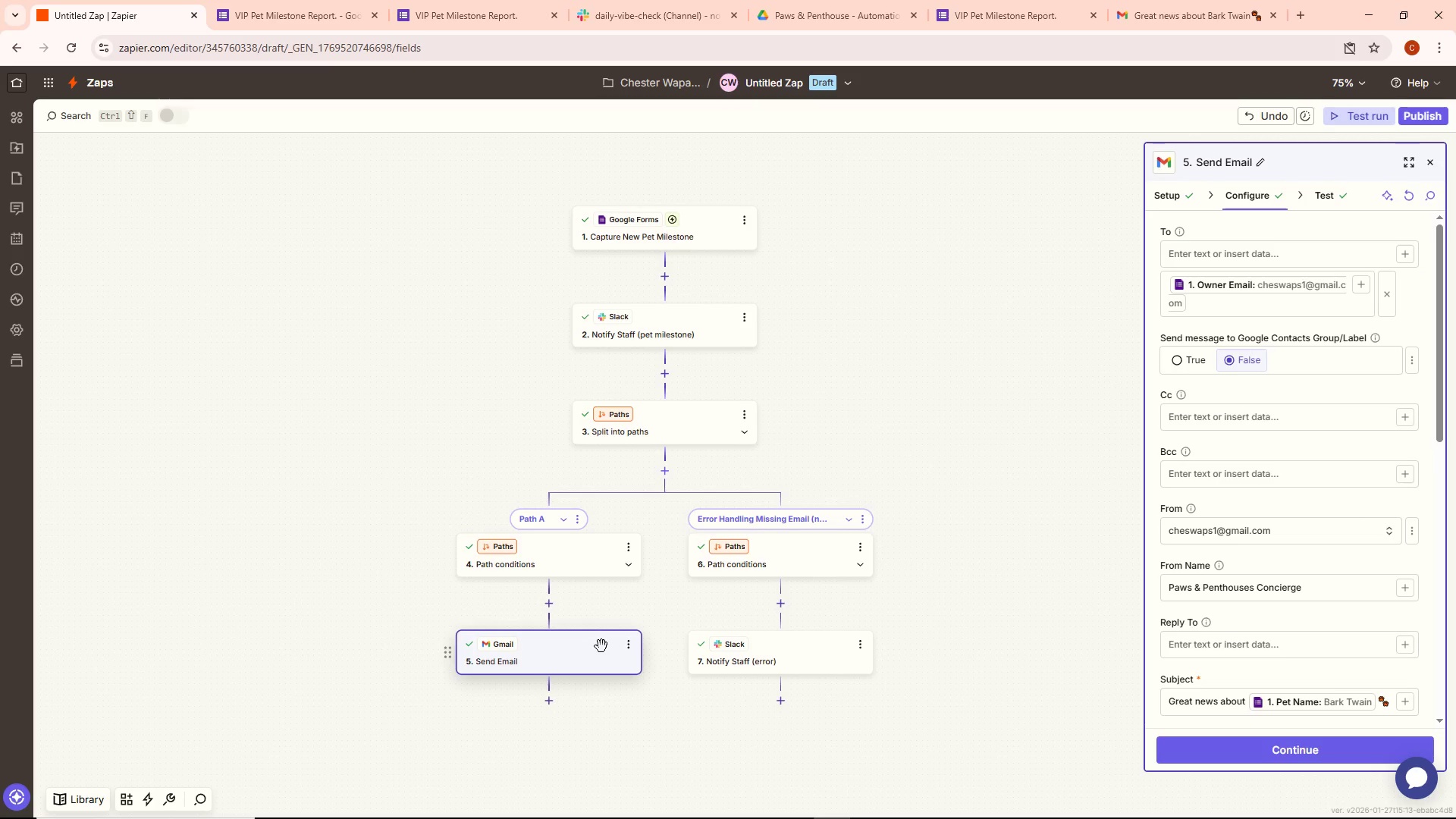 
wait(10.09)
 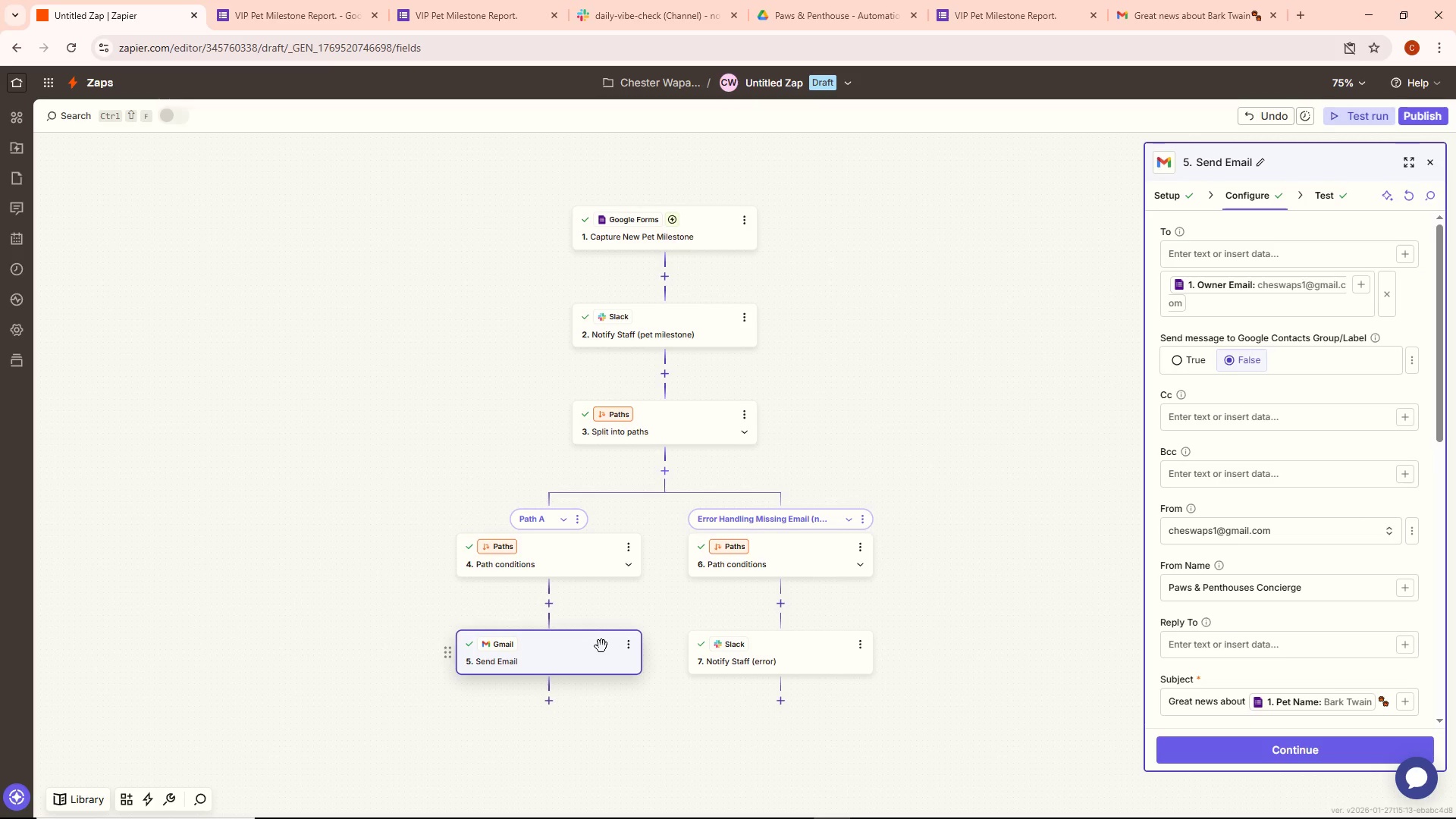 
key(Alt+AltLeft)
 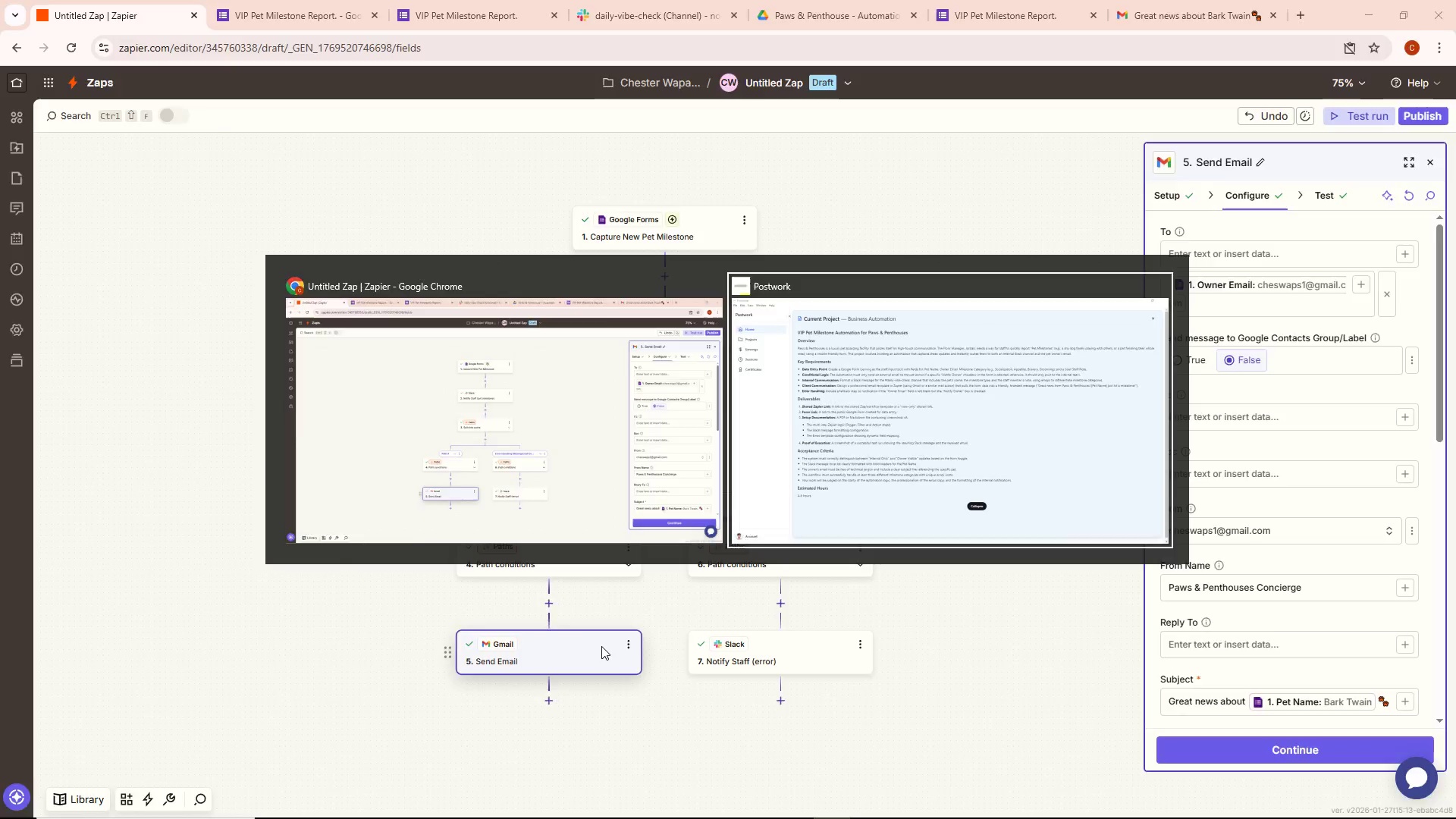 
key(Alt+Tab)